 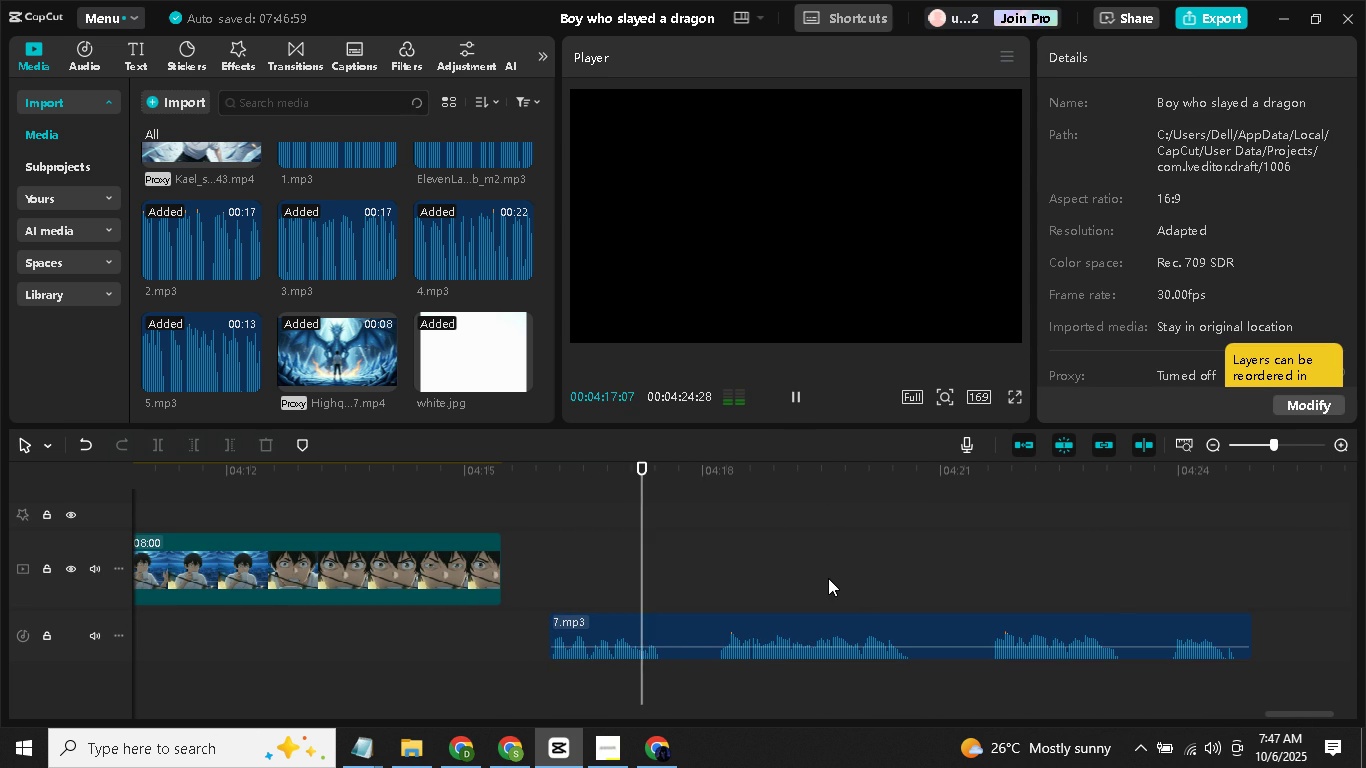 
left_click([795, 389])
 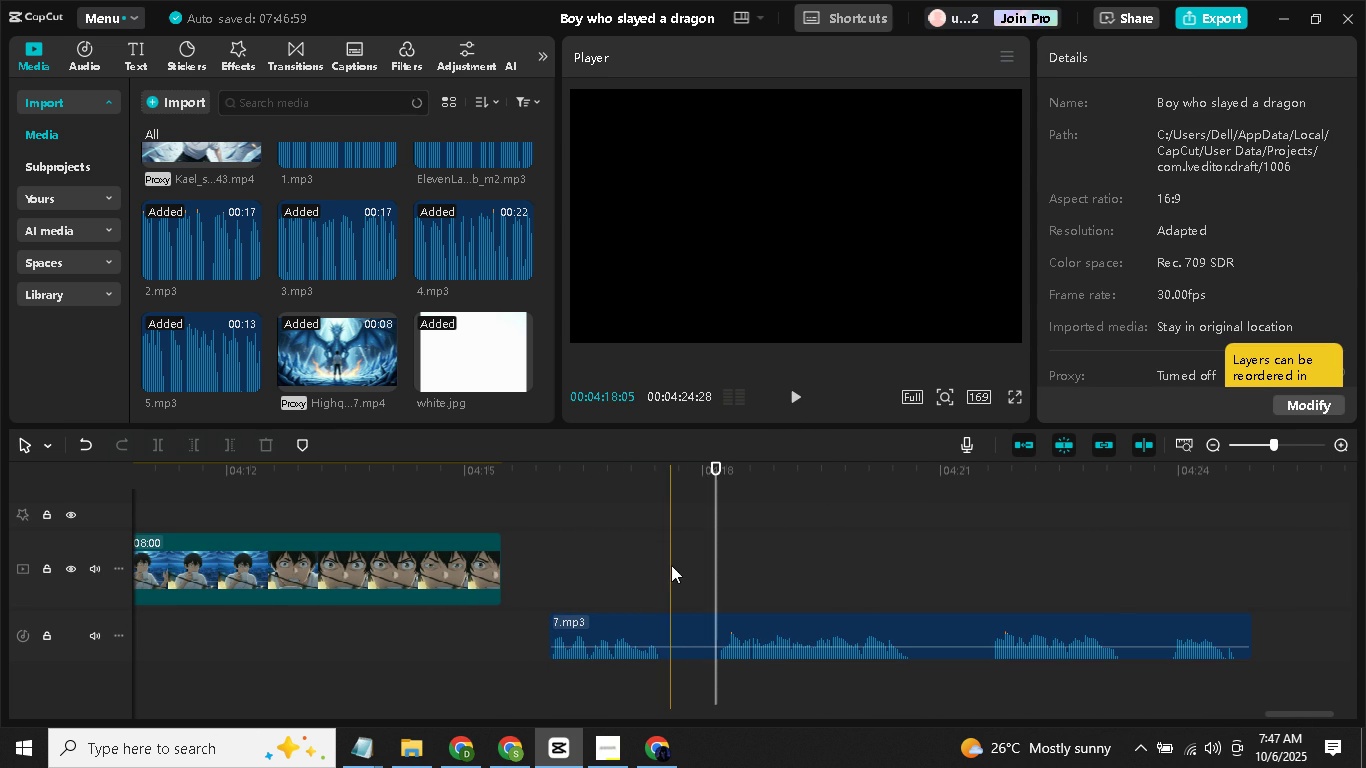 
key(B)
 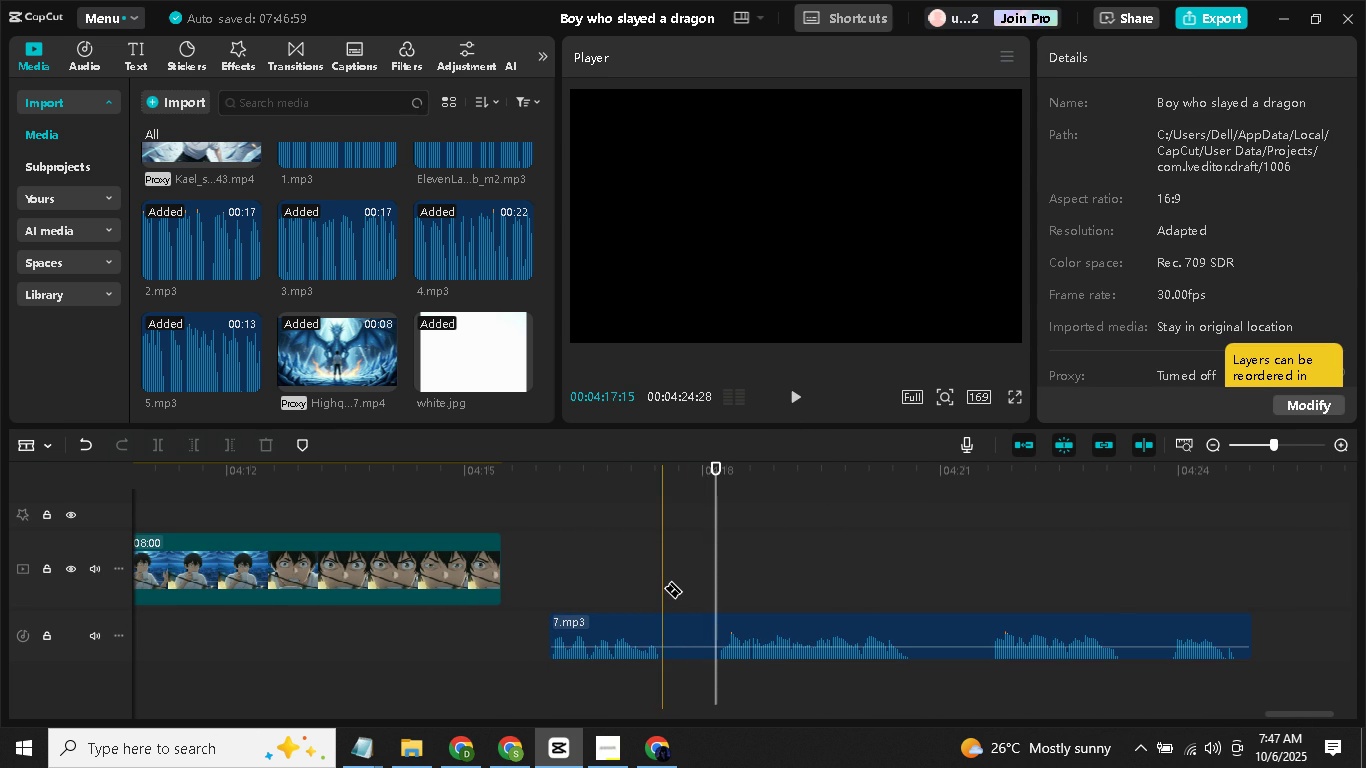 
left_click([663, 588])
 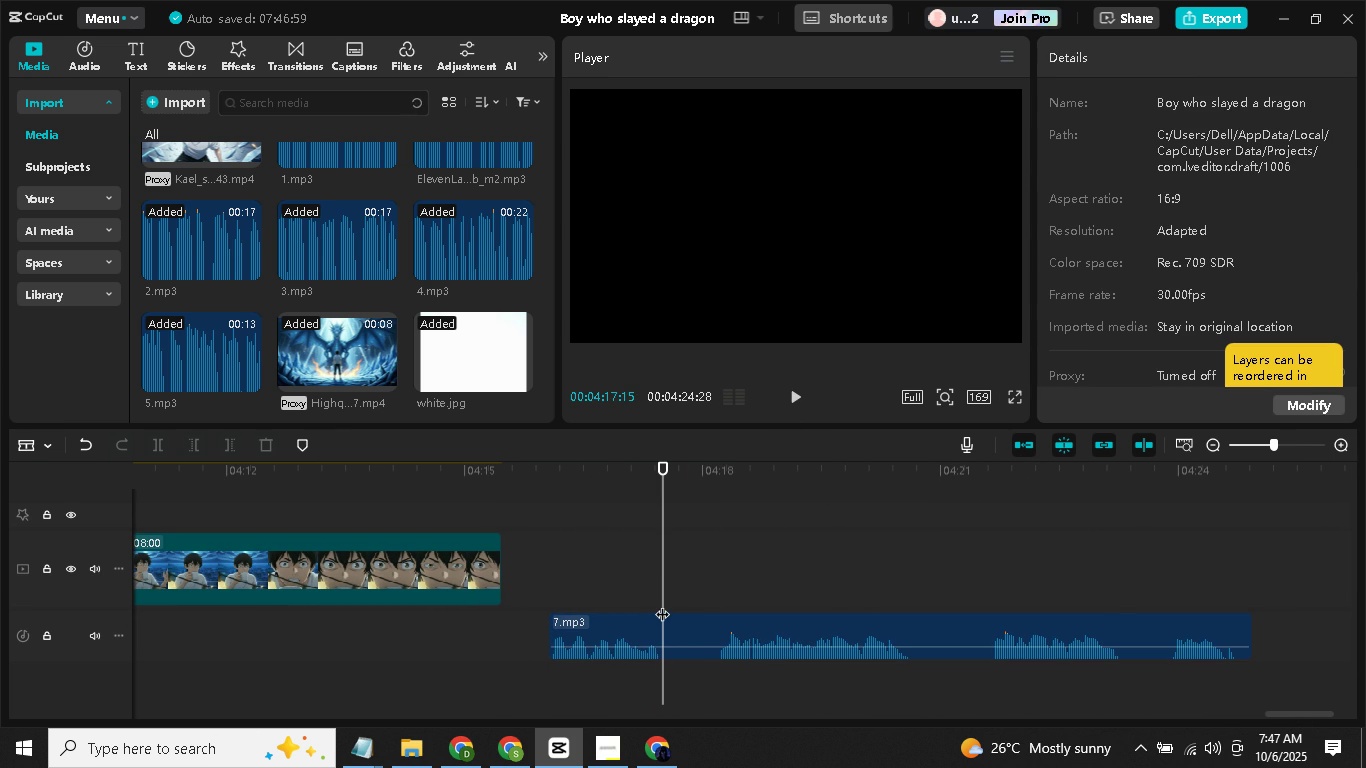 
left_click([662, 613])
 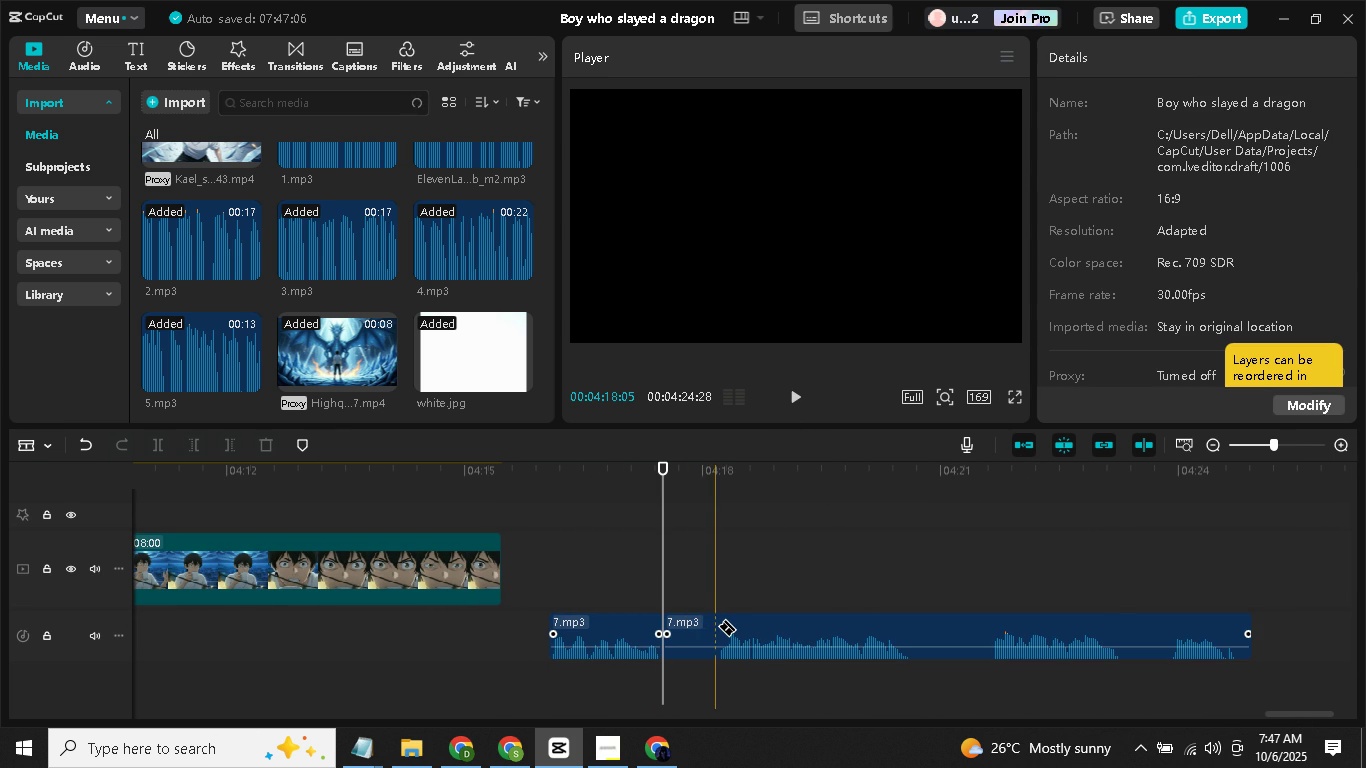 
left_click([719, 627])
 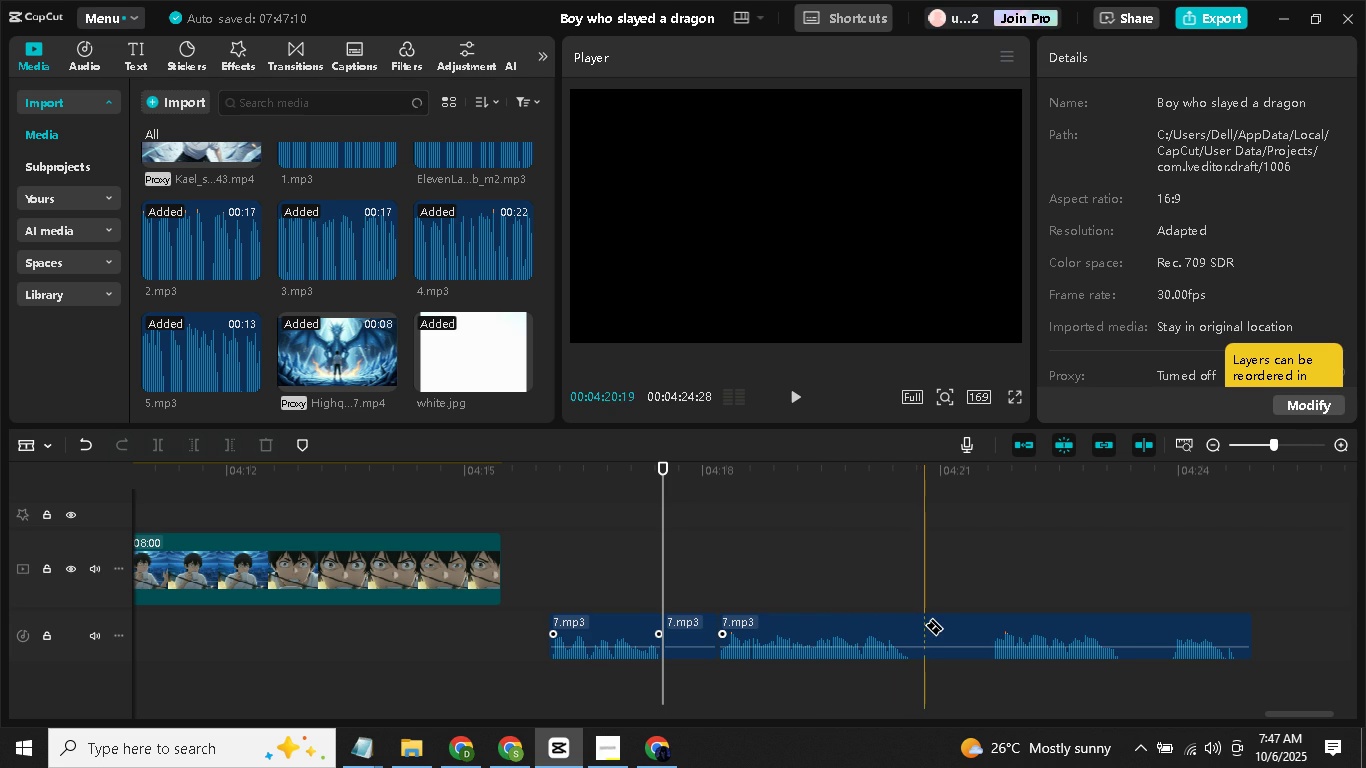 
left_click([914, 627])
 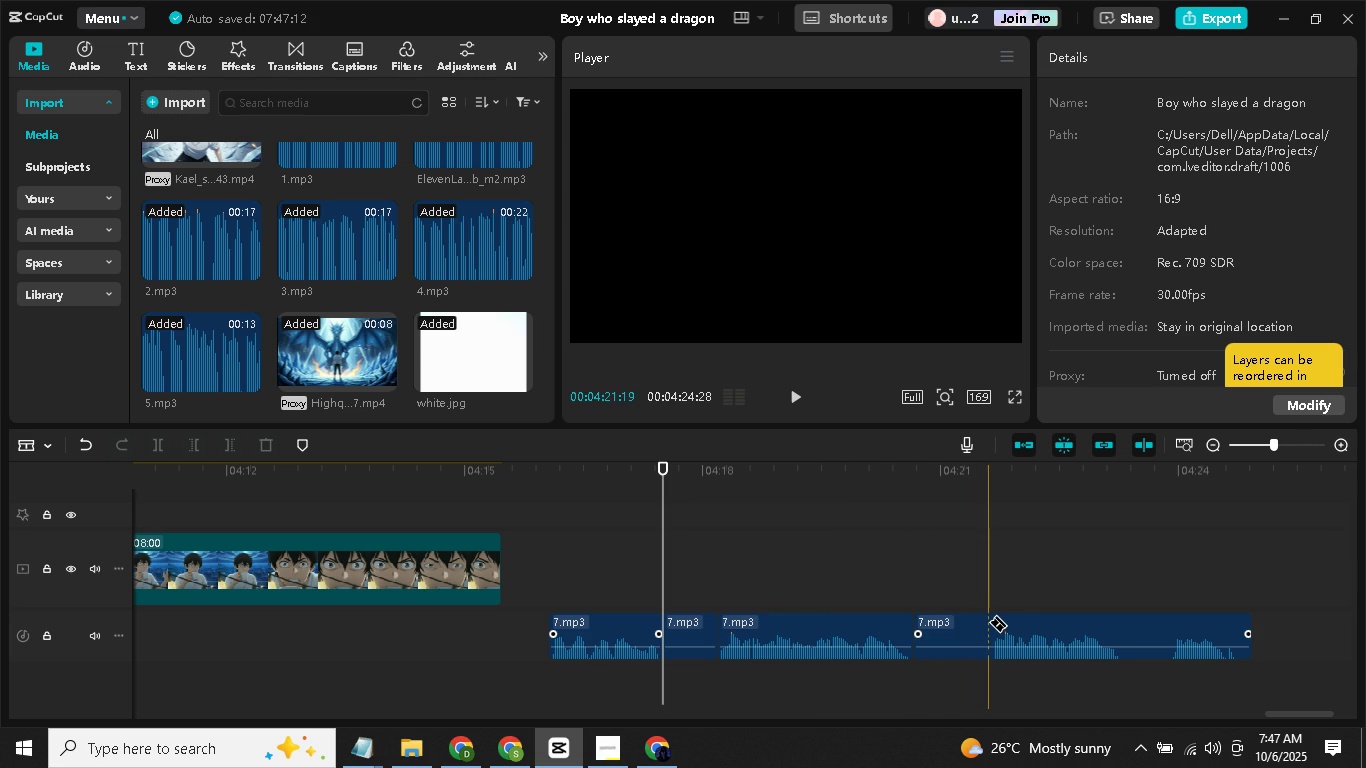 
left_click([990, 625])
 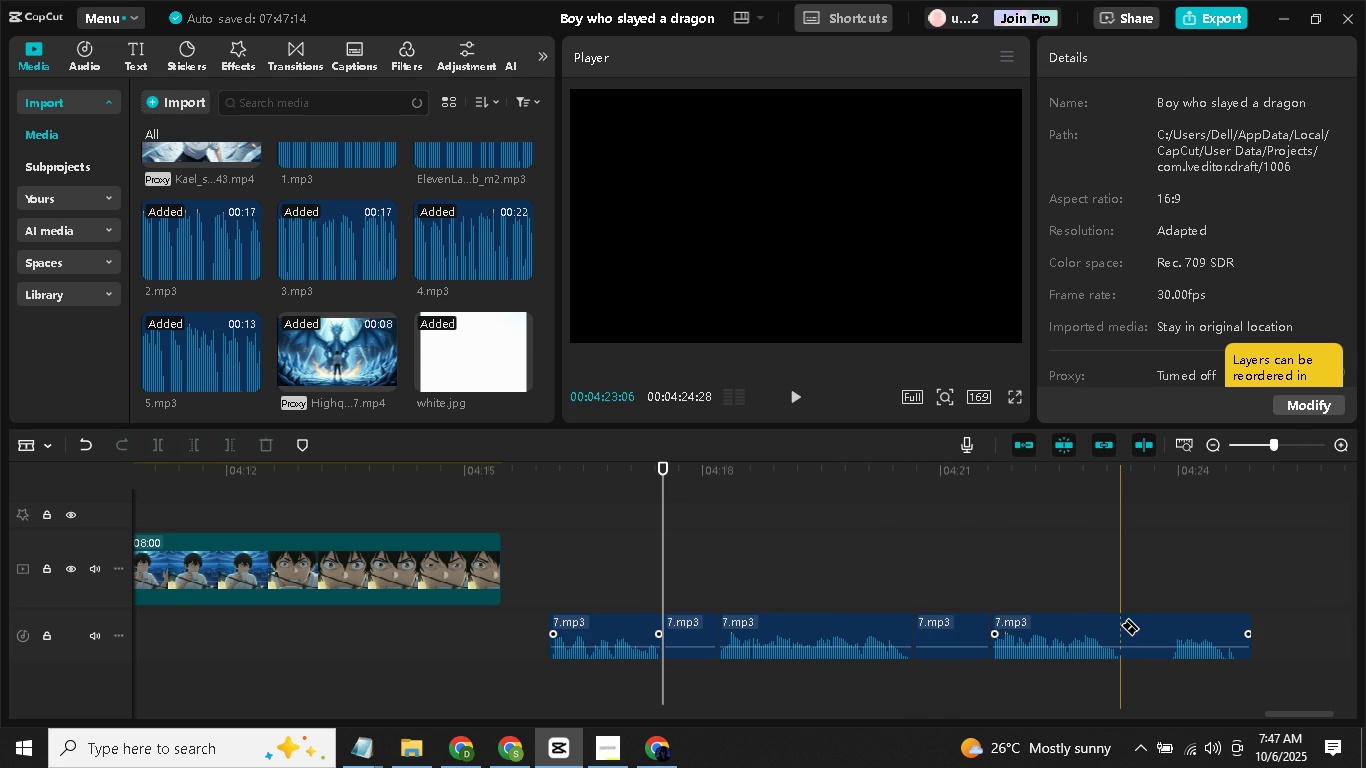 
left_click([1121, 625])
 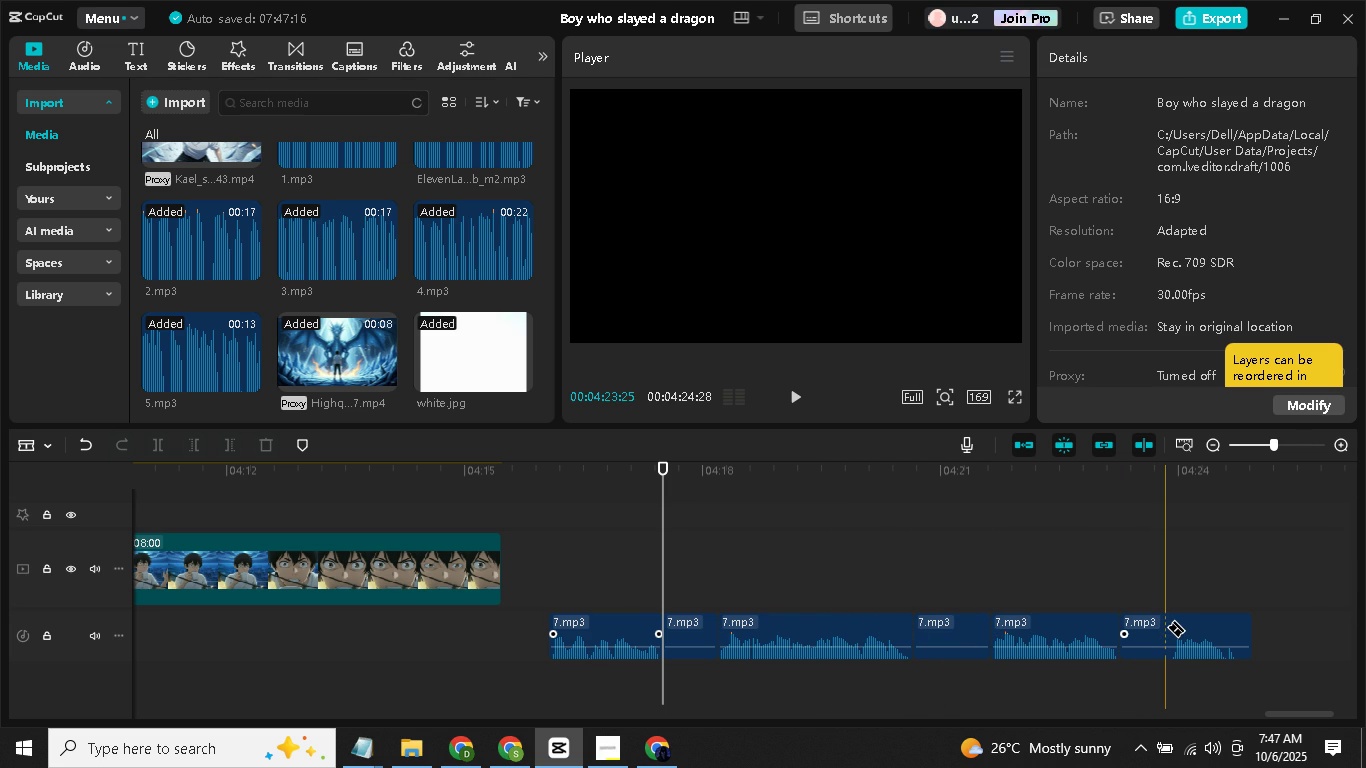 
left_click([1167, 628])
 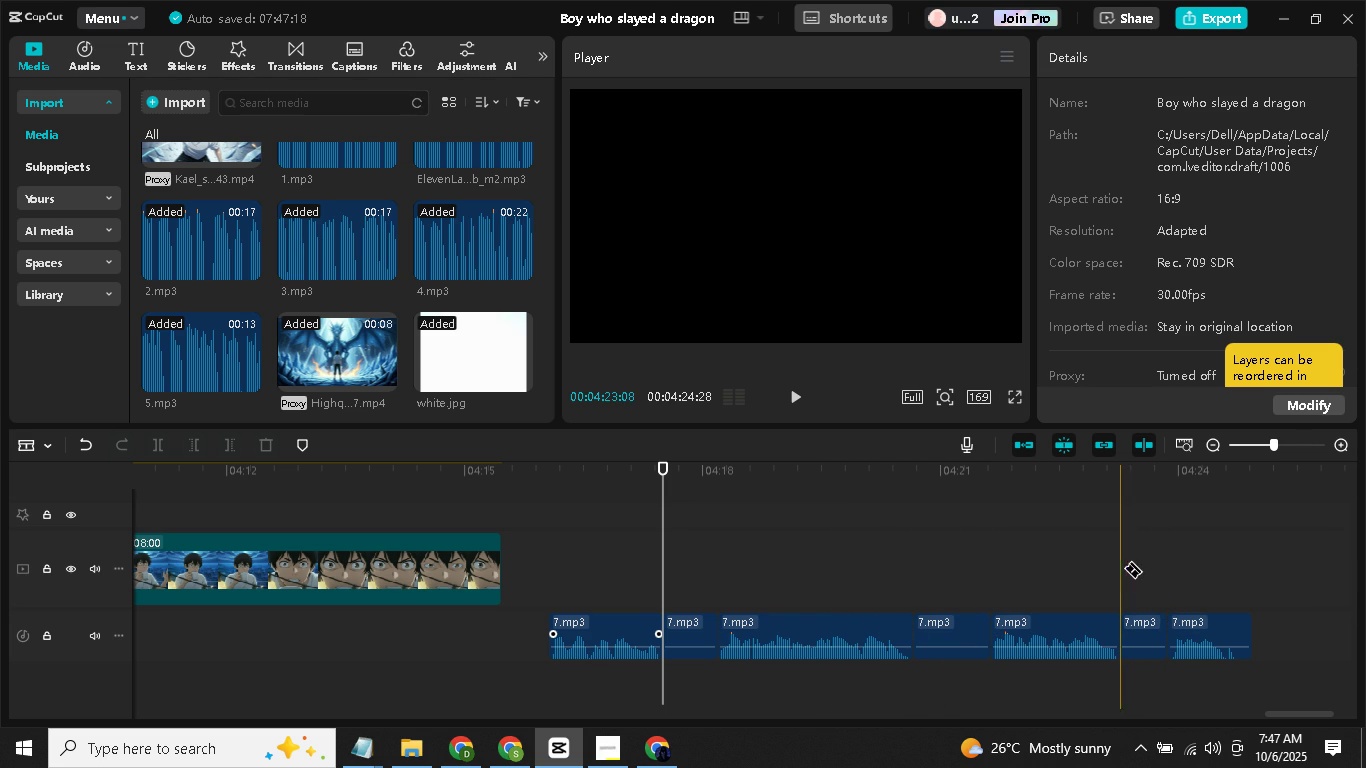 
key(A)